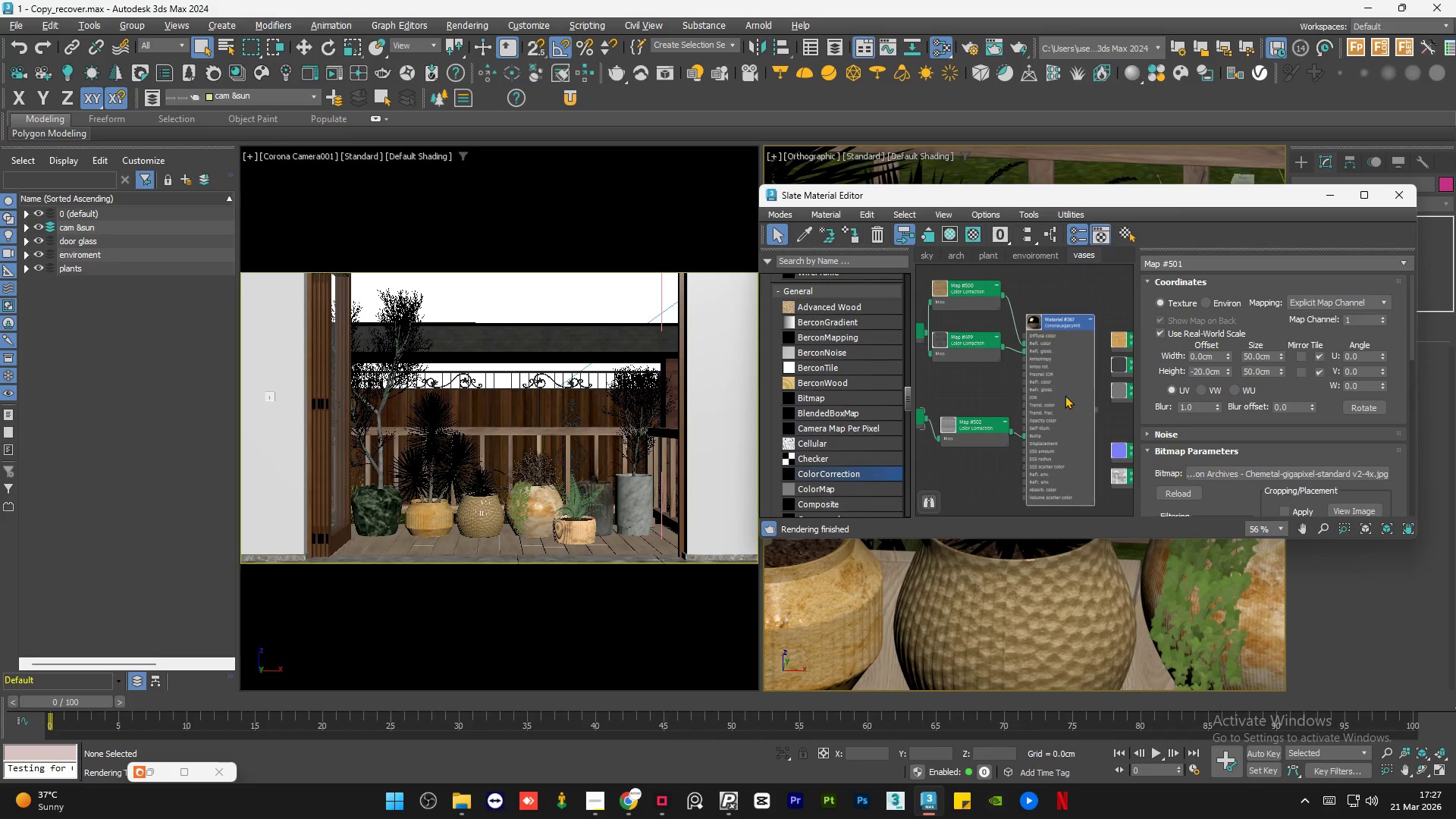 
left_click_drag(start_coordinate=[1413, 422], to_coordinate=[1415, 505])
 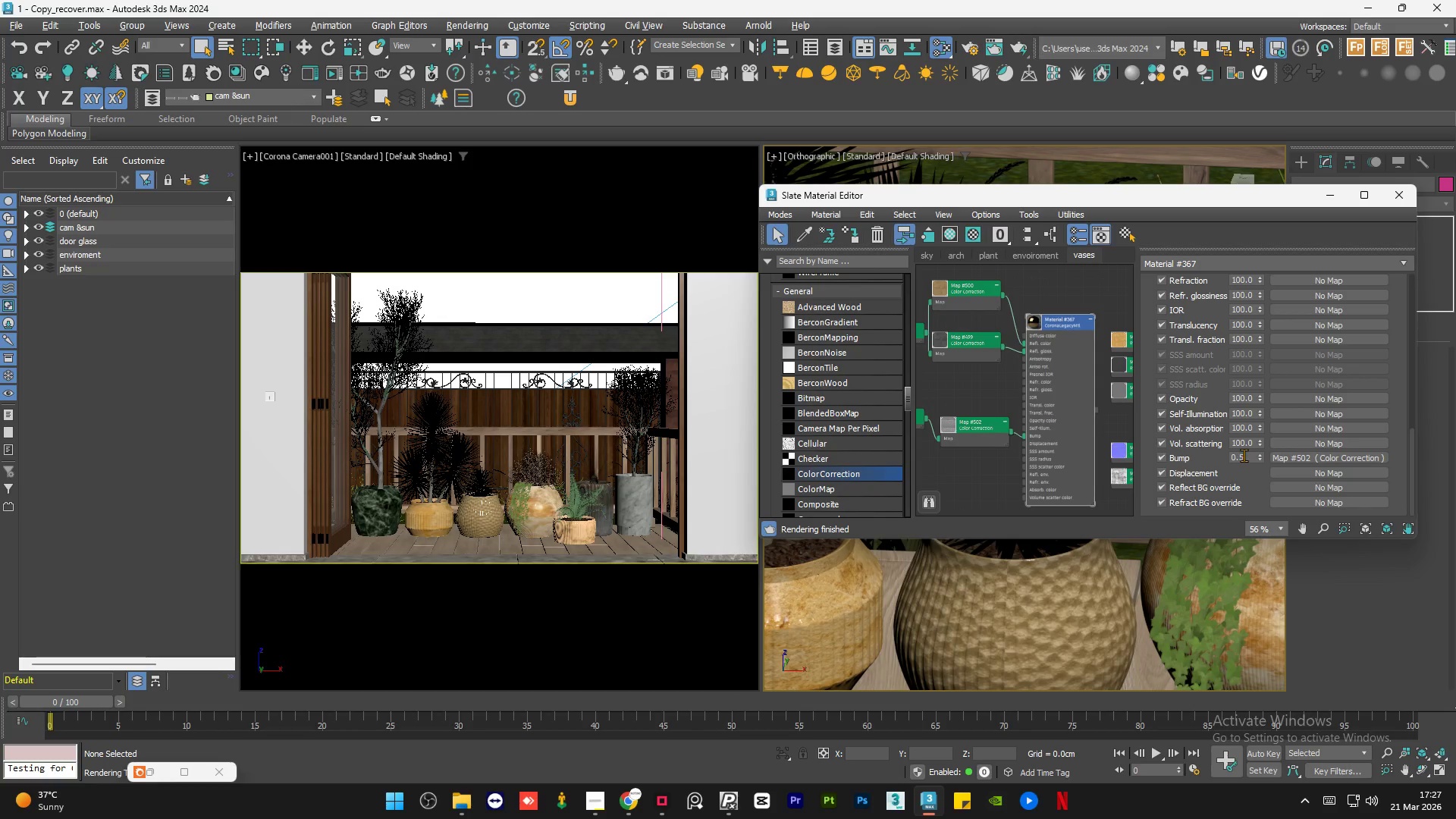 
double_click([1248, 455])
 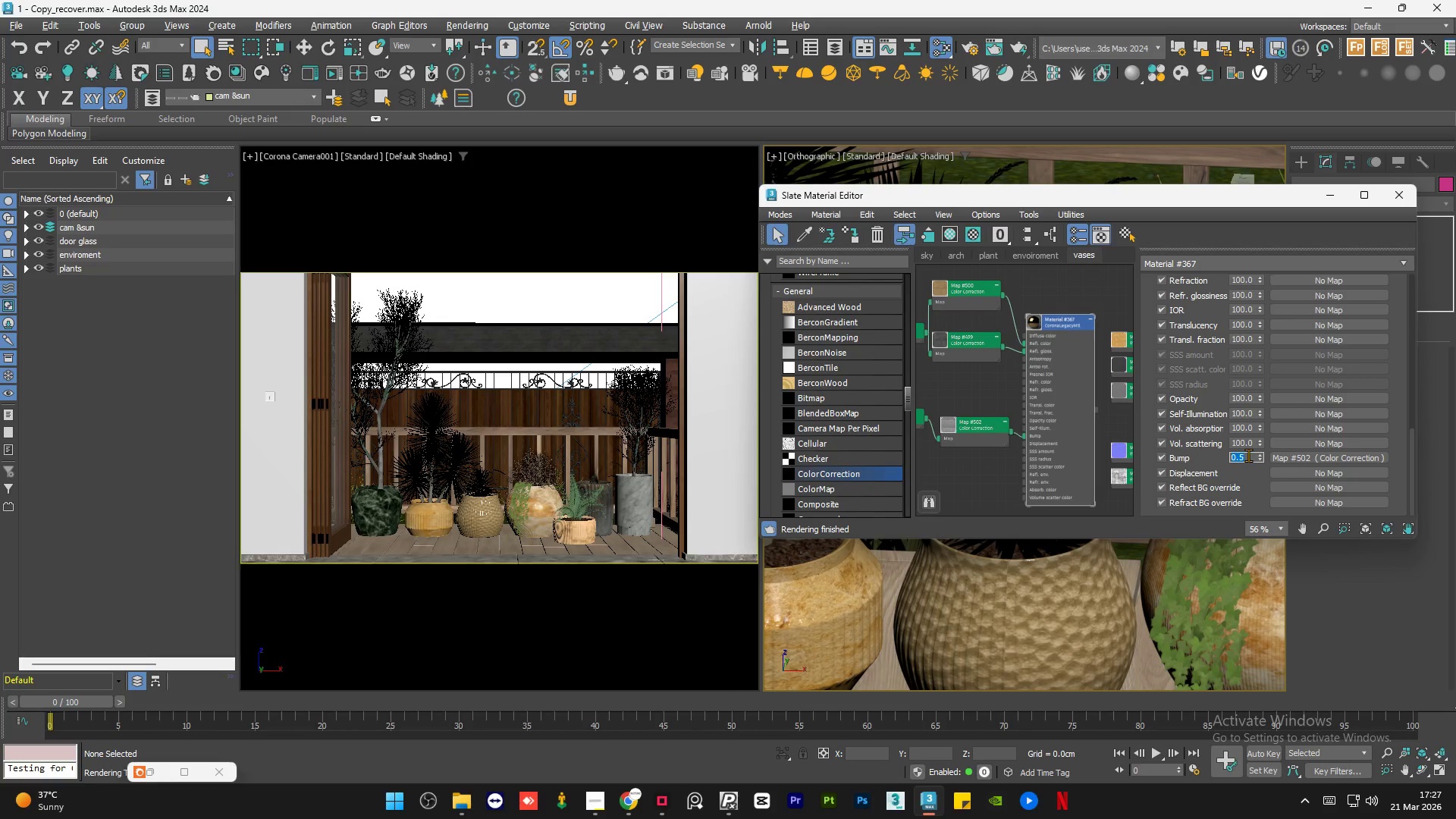 
key(Numpad3)
 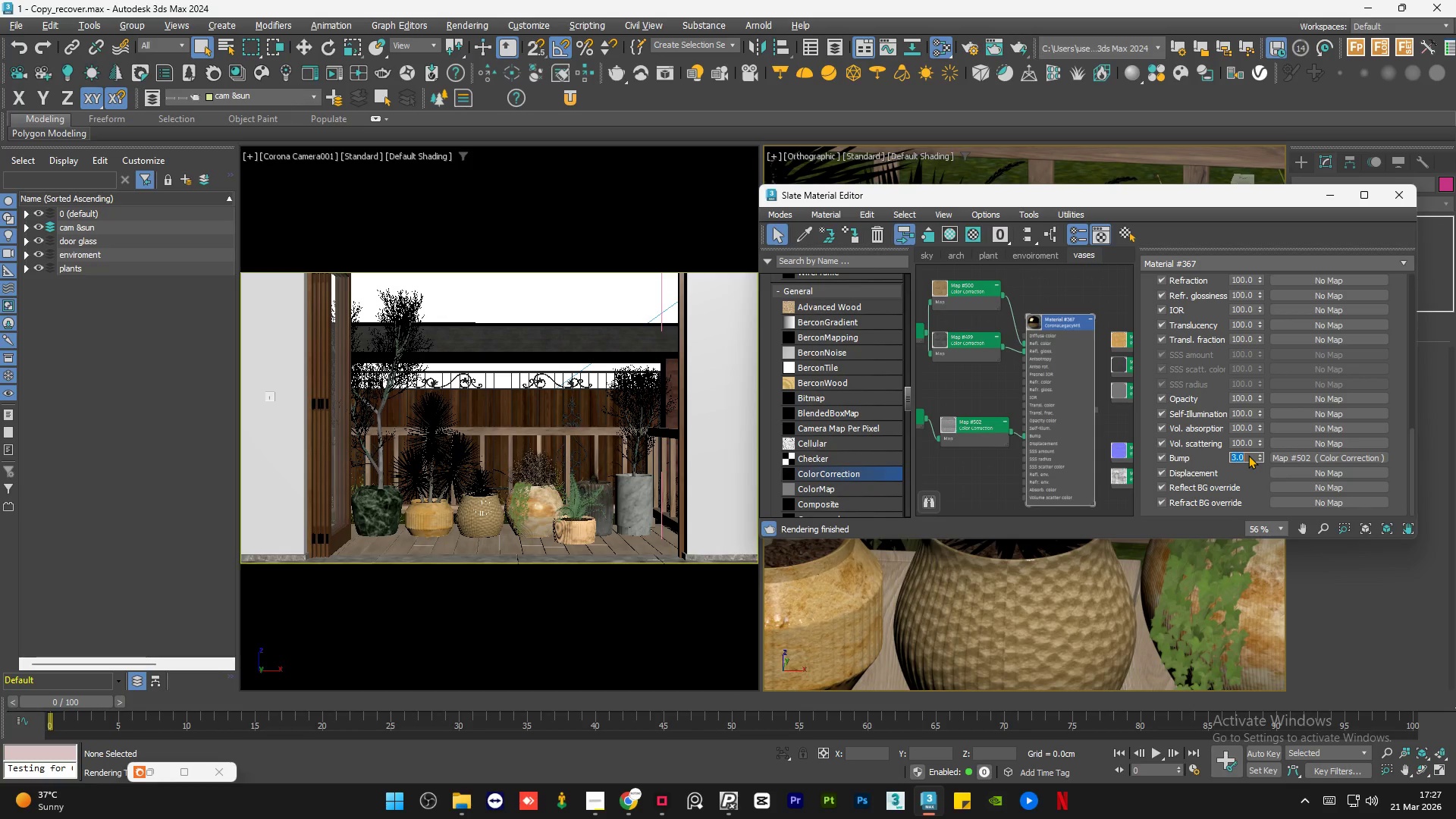 
key(NumpadEnter)
 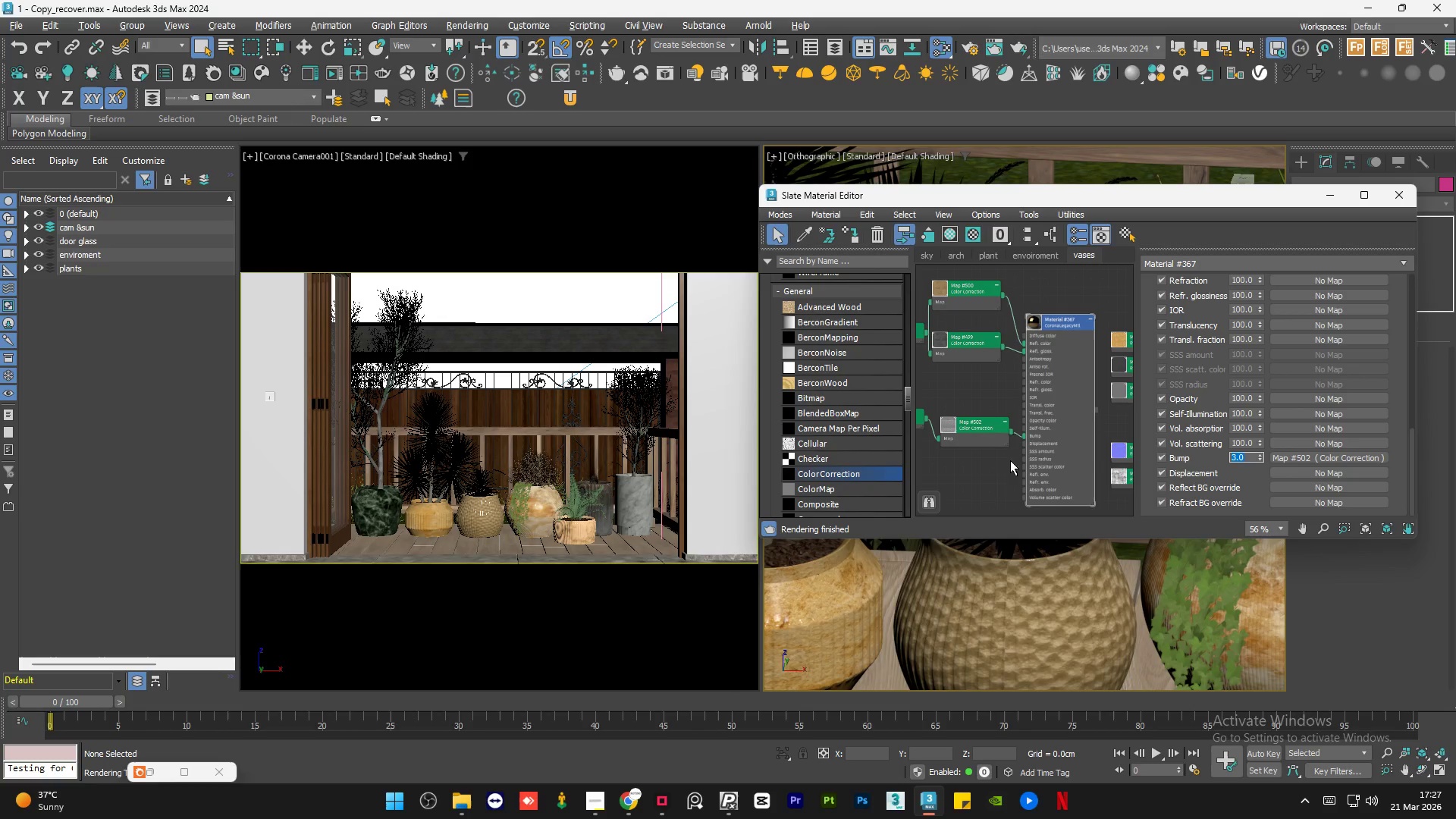 
left_click([1006, 463])
 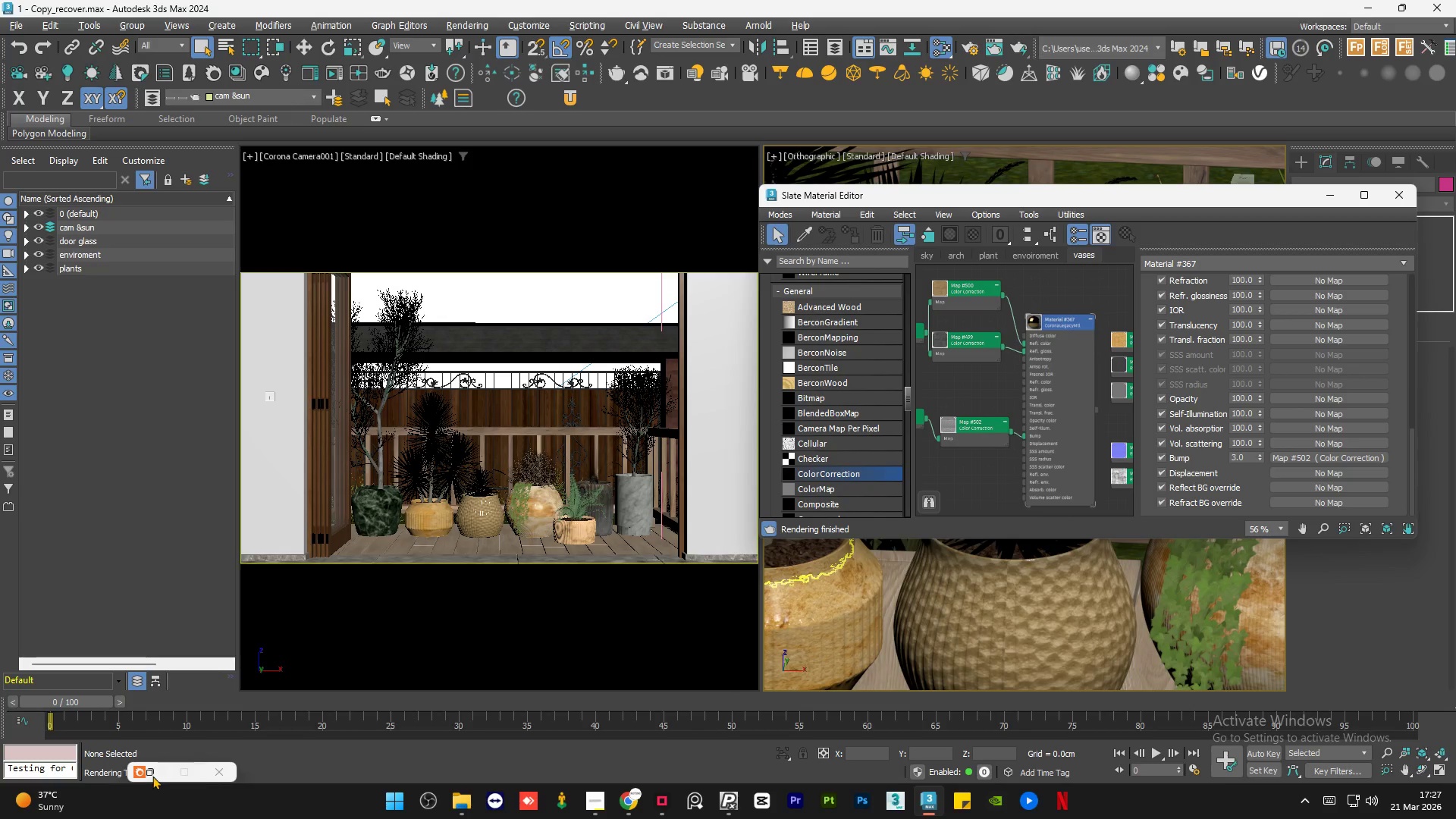 
left_click([153, 776])
 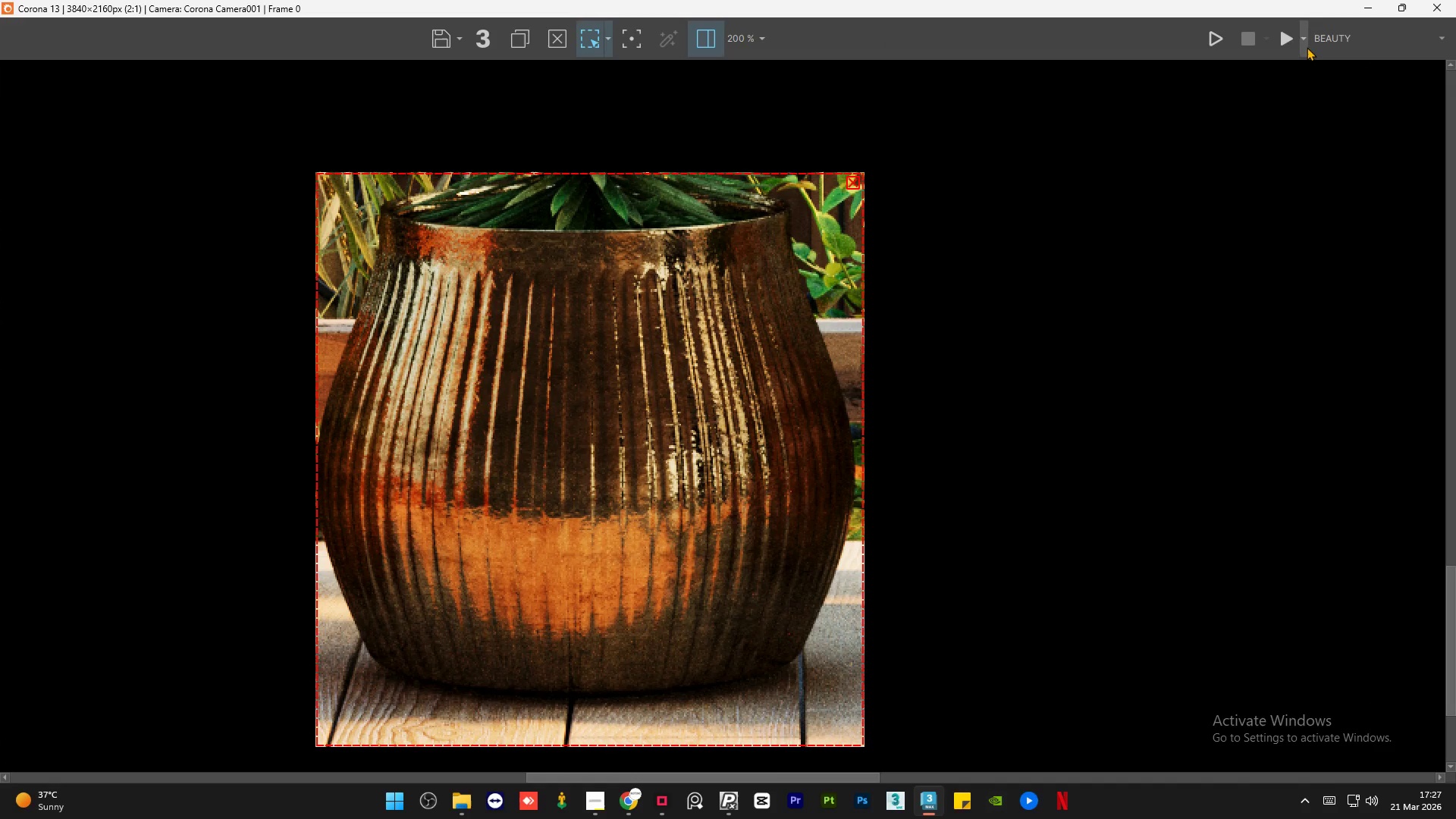 
left_click([1290, 40])
 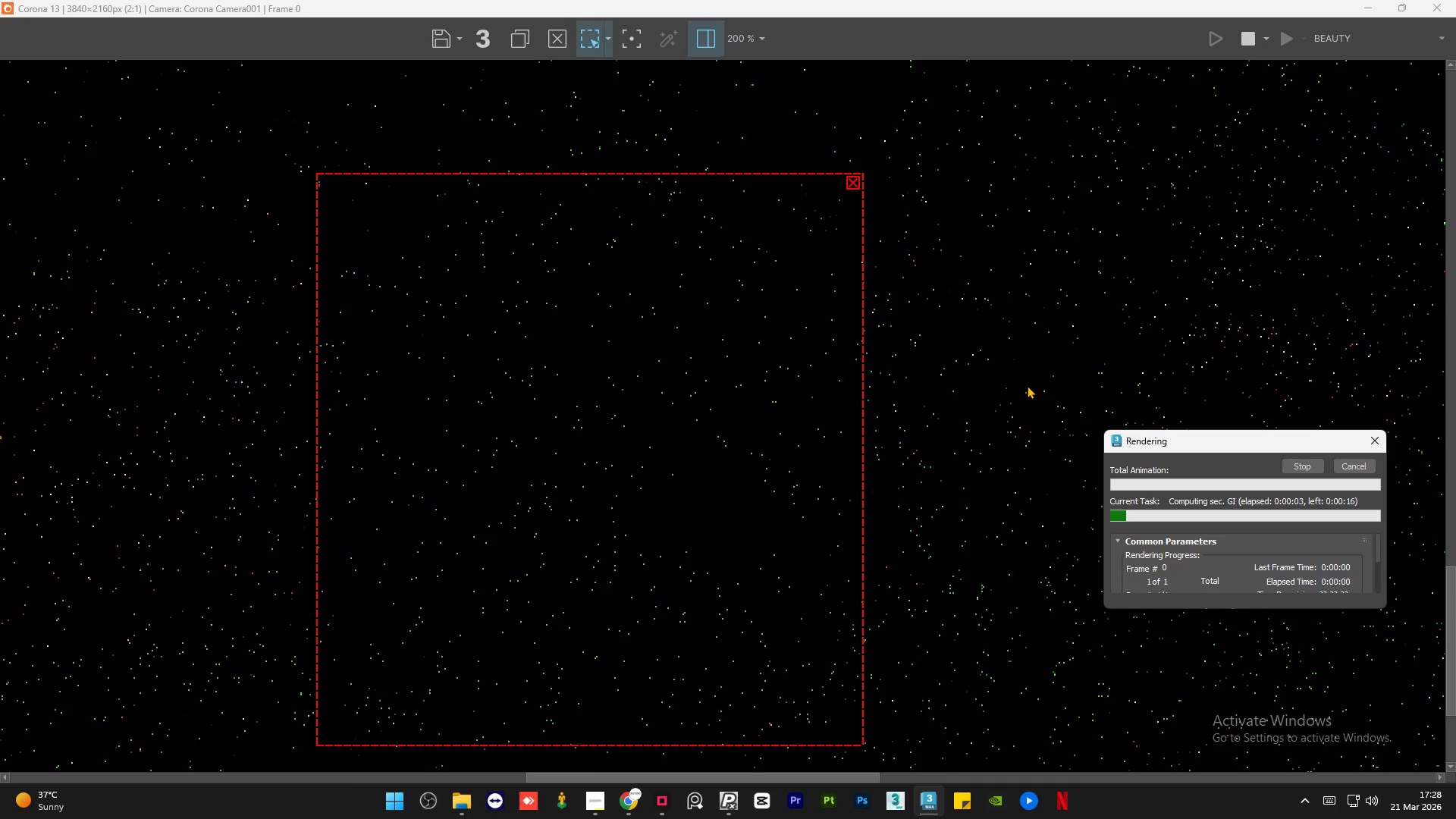 
wait(6.3)
 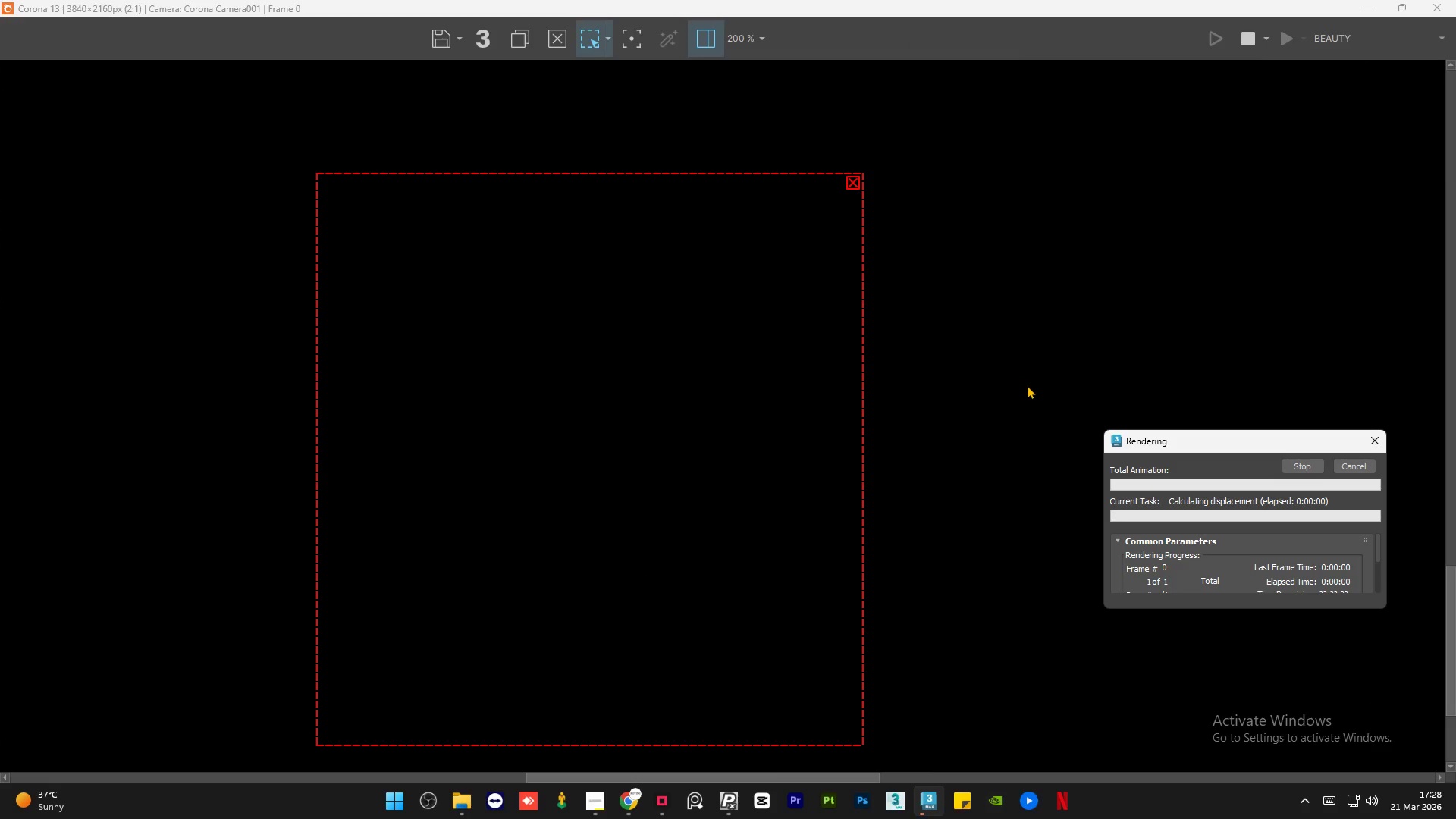 
left_click([598, 796])